 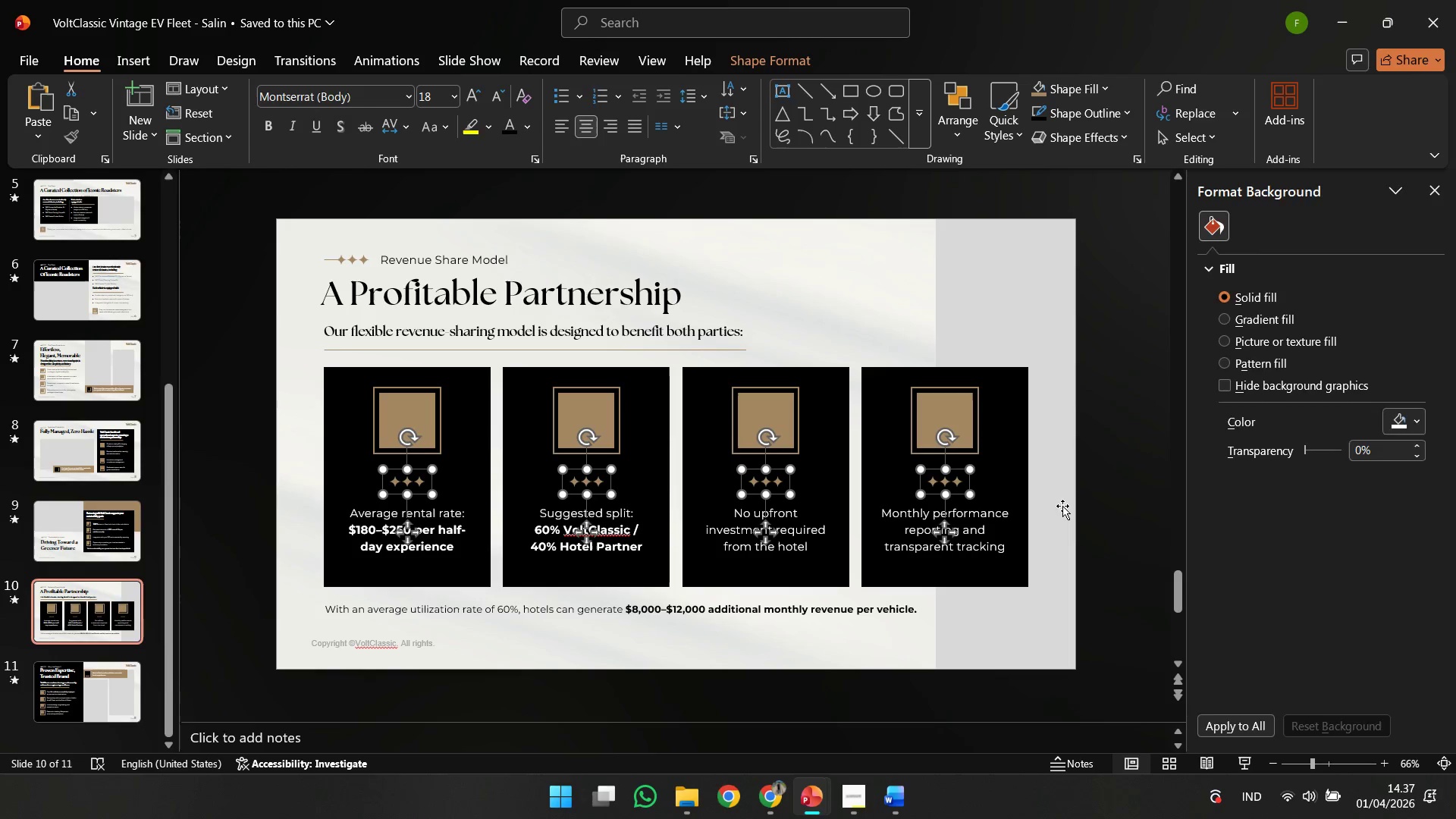 
key(ArrowDown)
 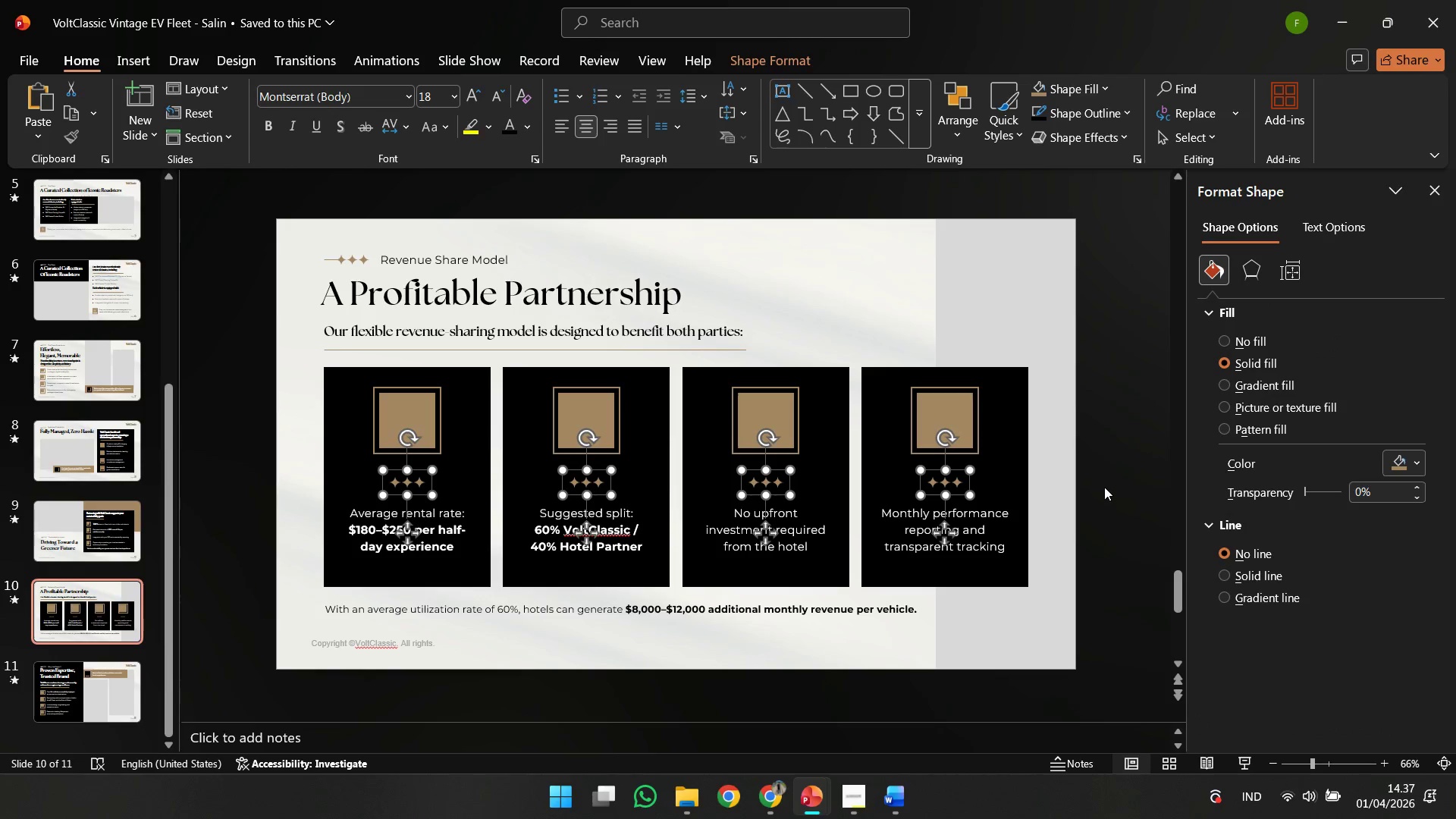 
left_click([1104, 487])
 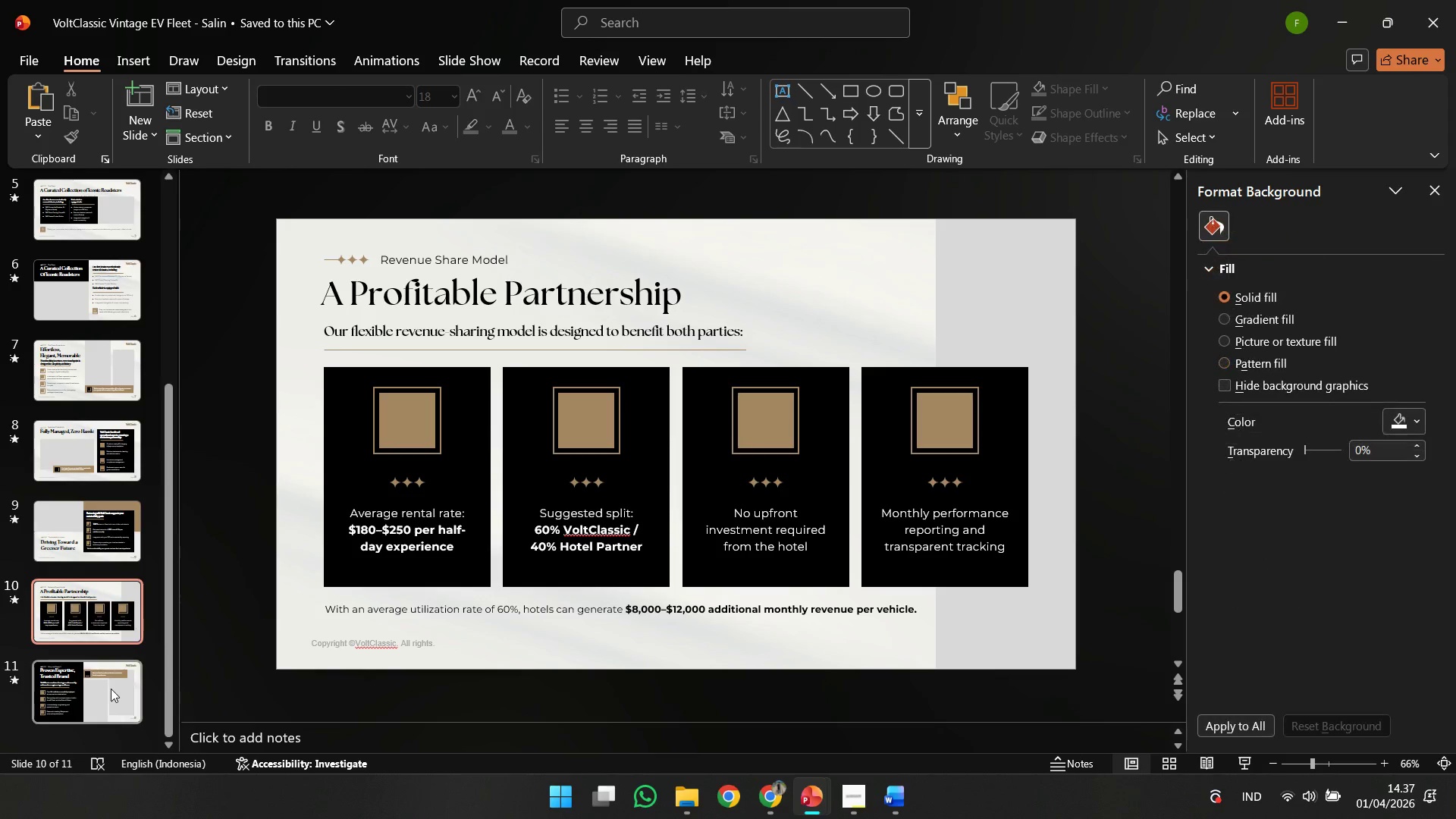 
left_click([111, 689])
 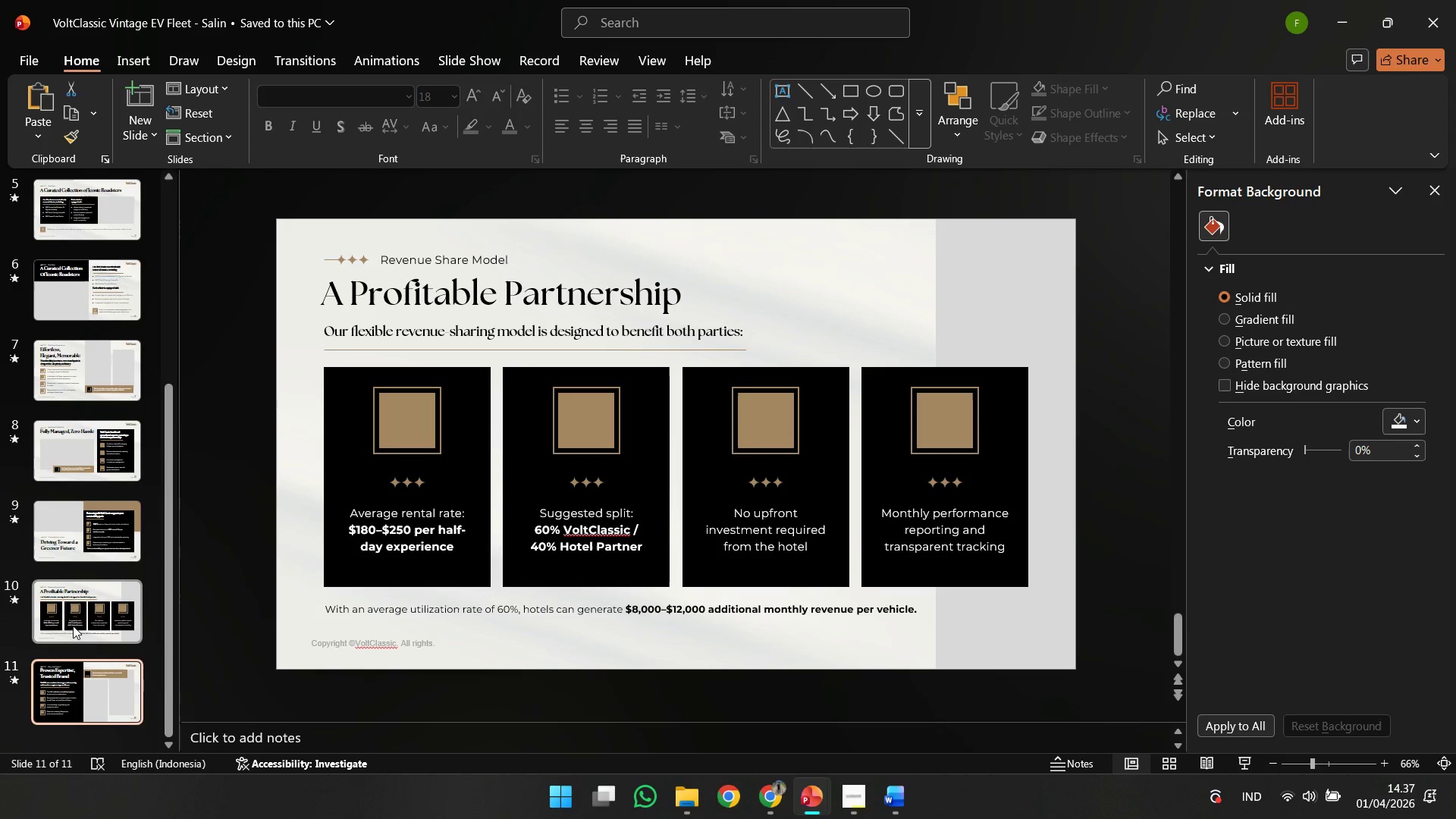 
scroll: coordinate [73, 626], scroll_direction: up, amount: 13.0
 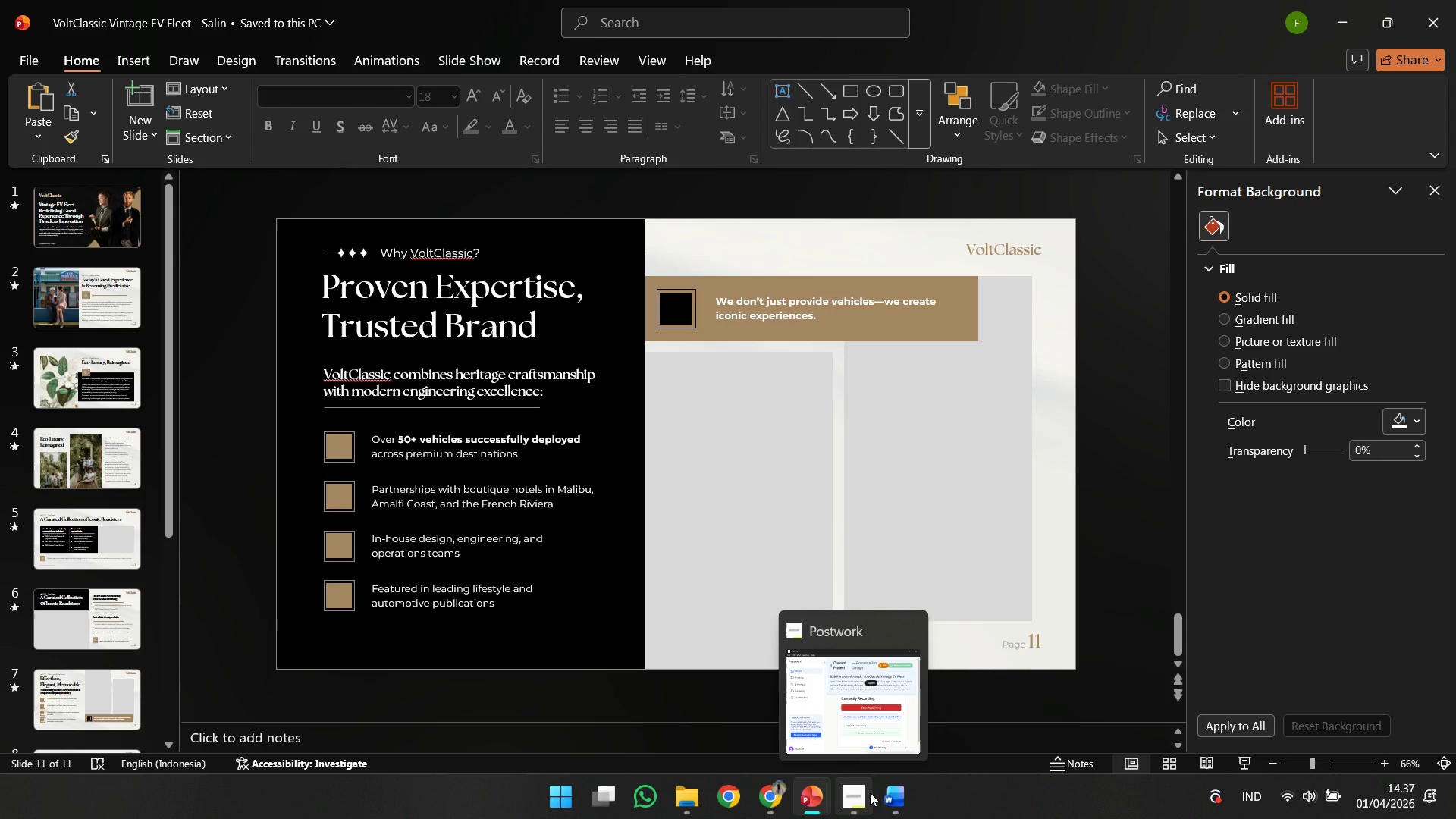 
key(Mute)
 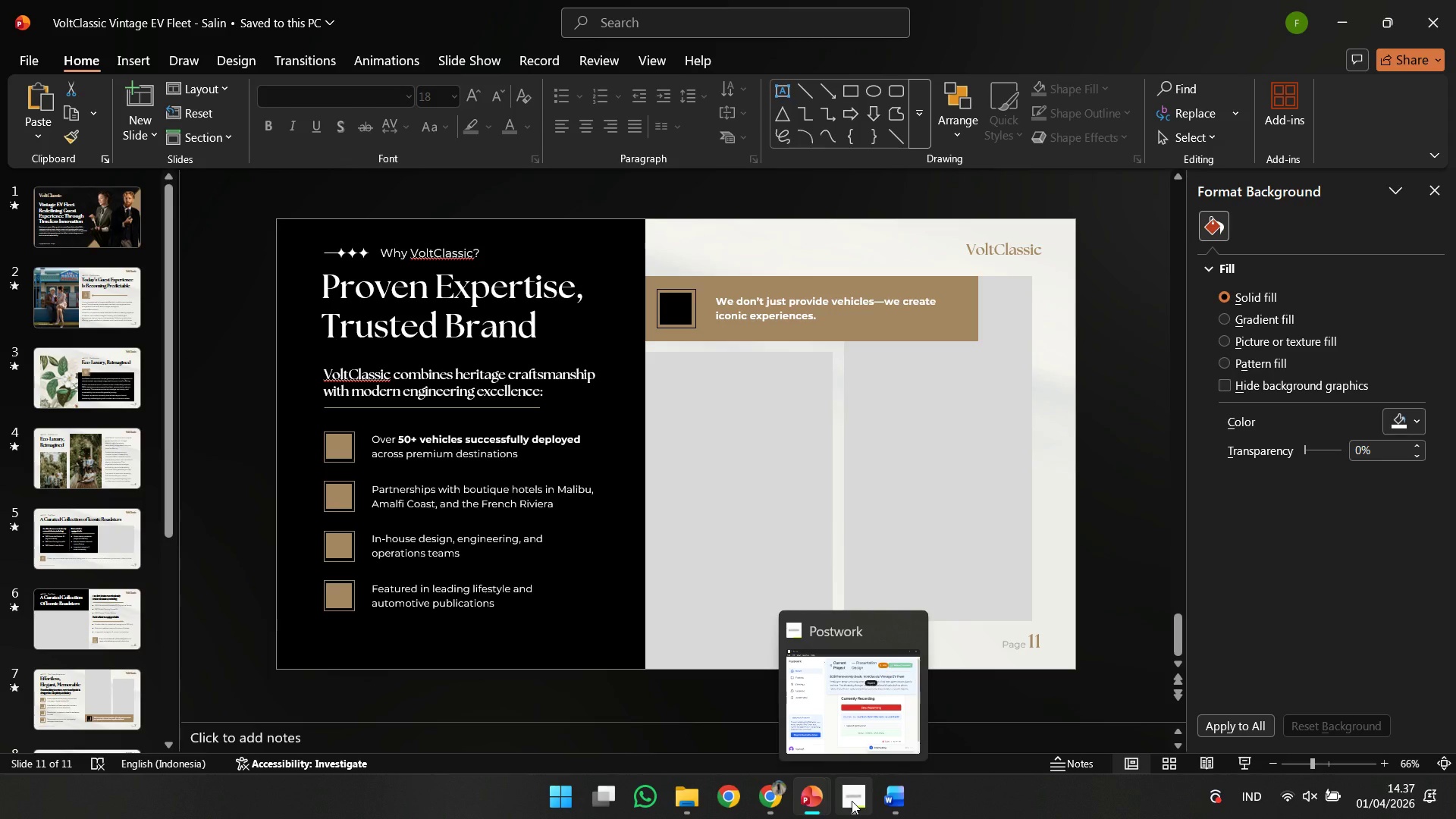 
left_click([852, 801])